 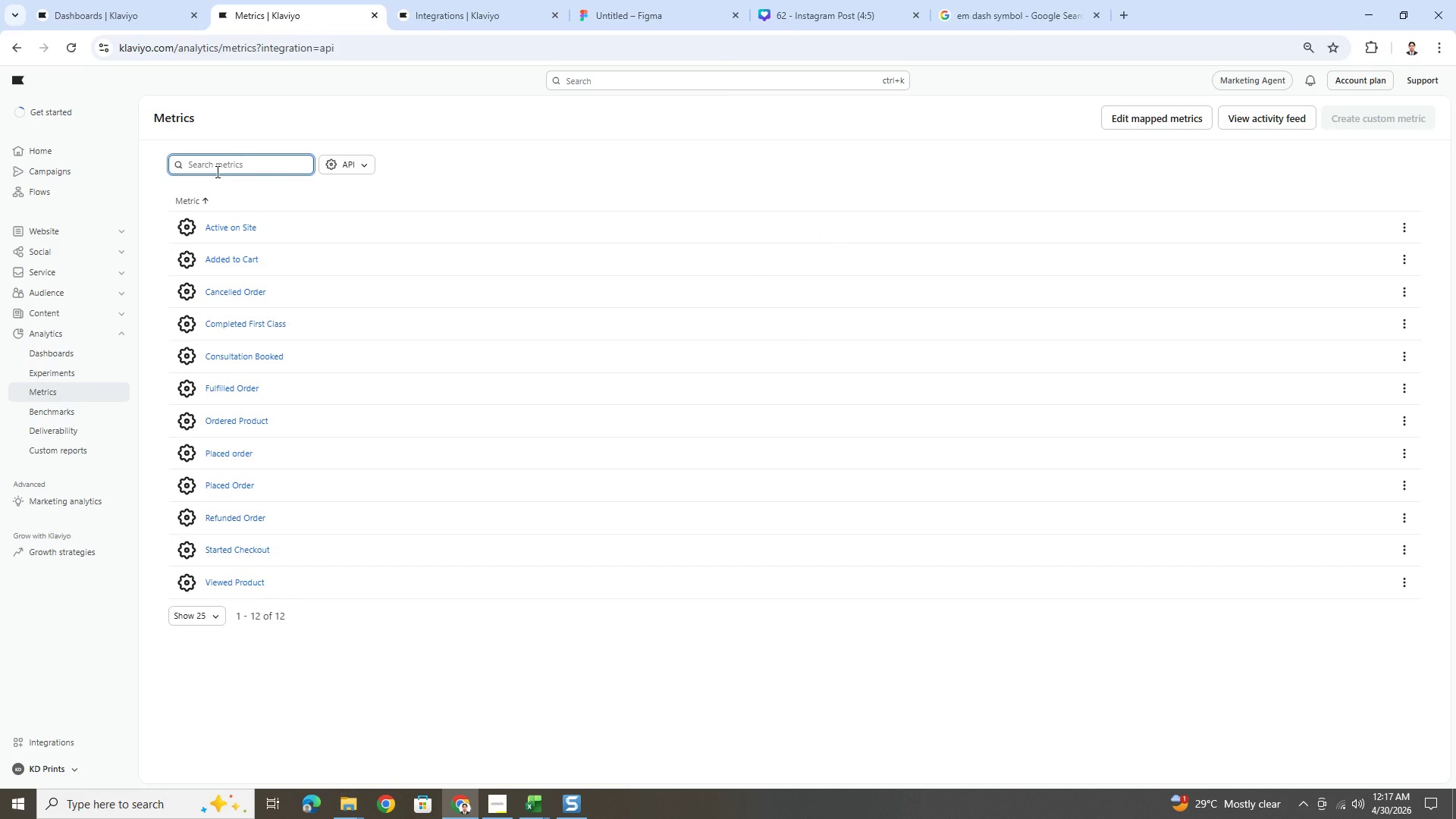 
left_click([152, 0])
 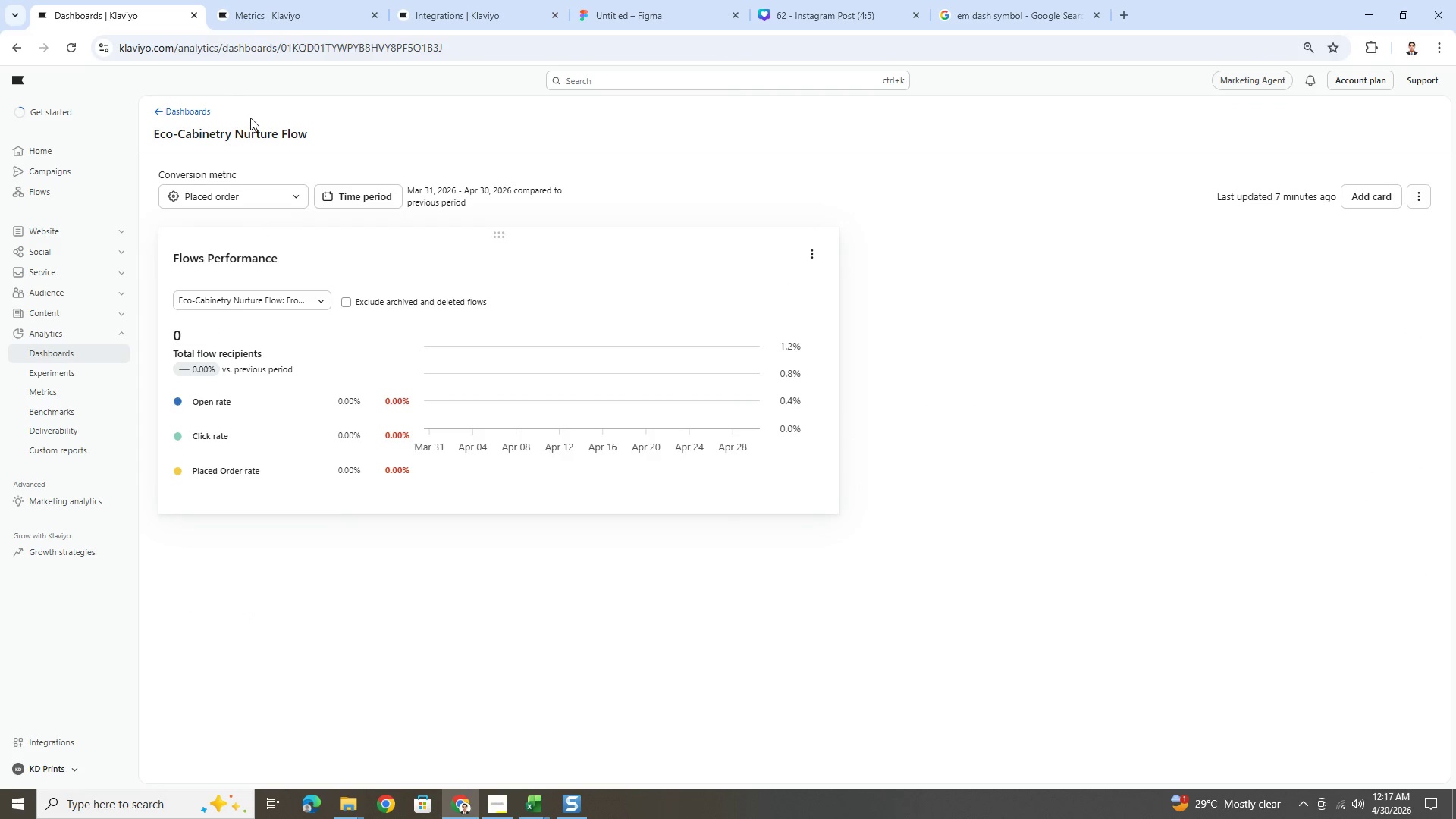 
left_click([257, 194])
 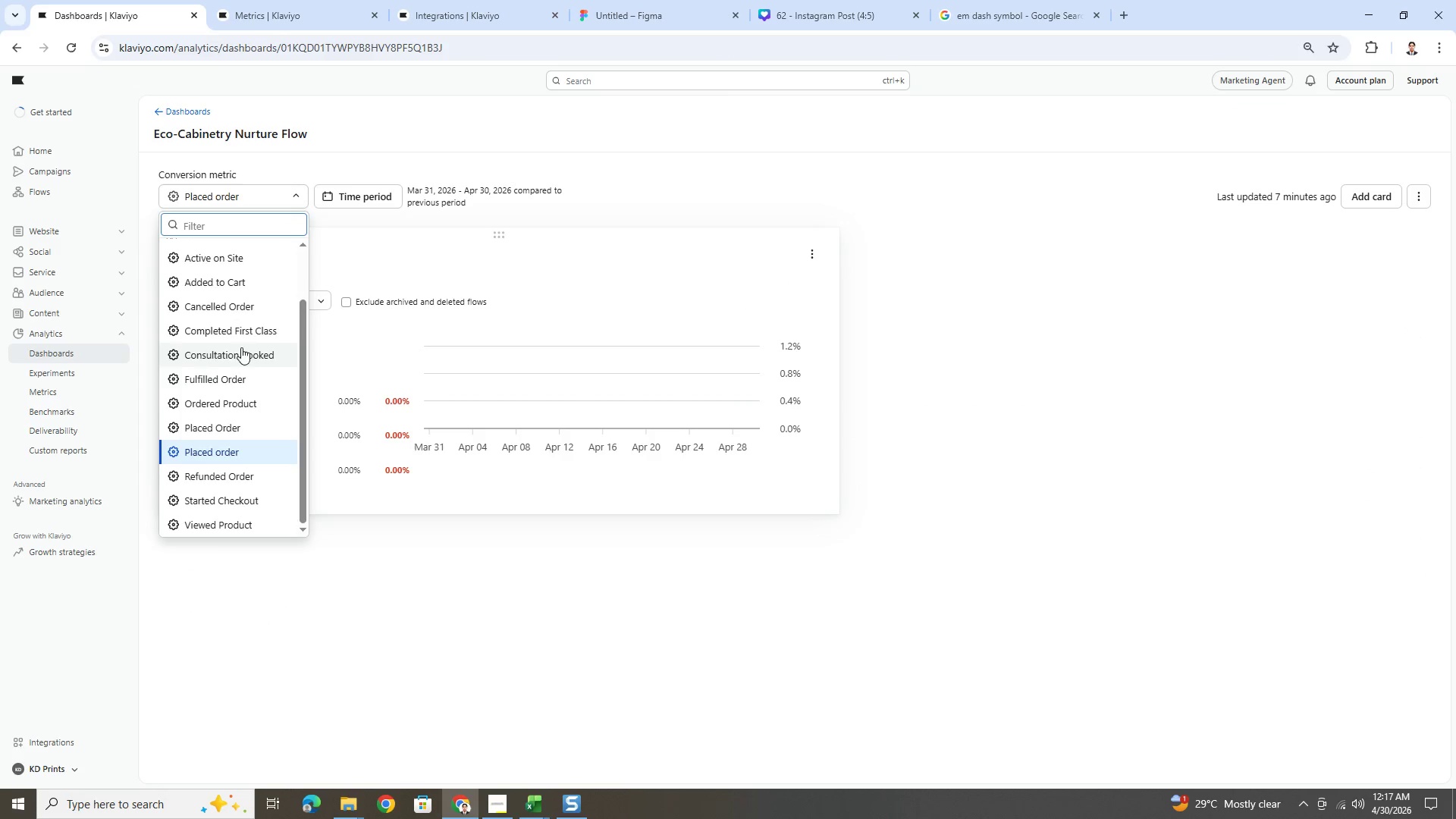 
scroll: coordinate [243, 346], scroll_direction: down, amount: 1.0
 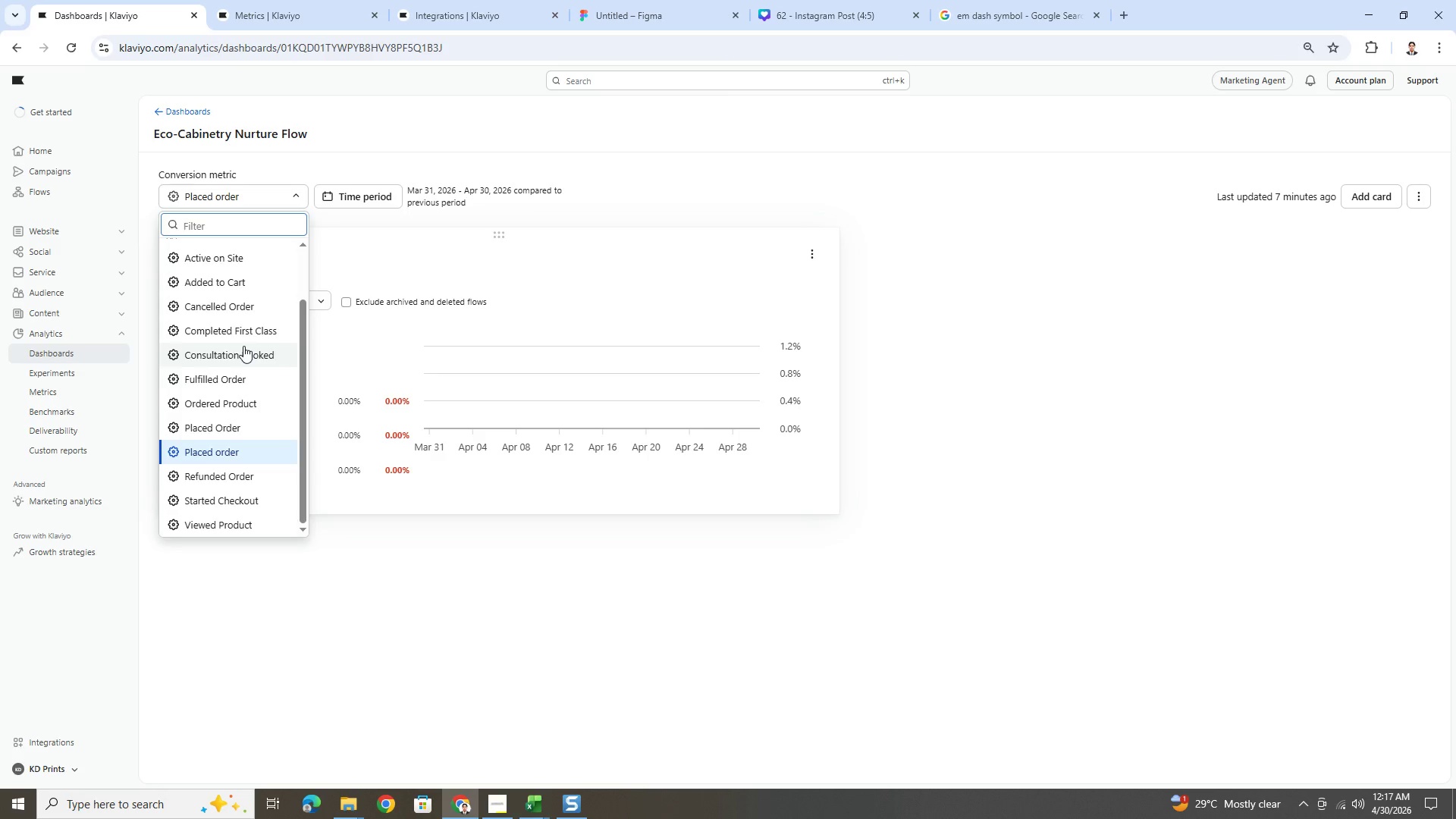 
scroll: coordinate [245, 384], scroll_direction: up, amount: 3.0
 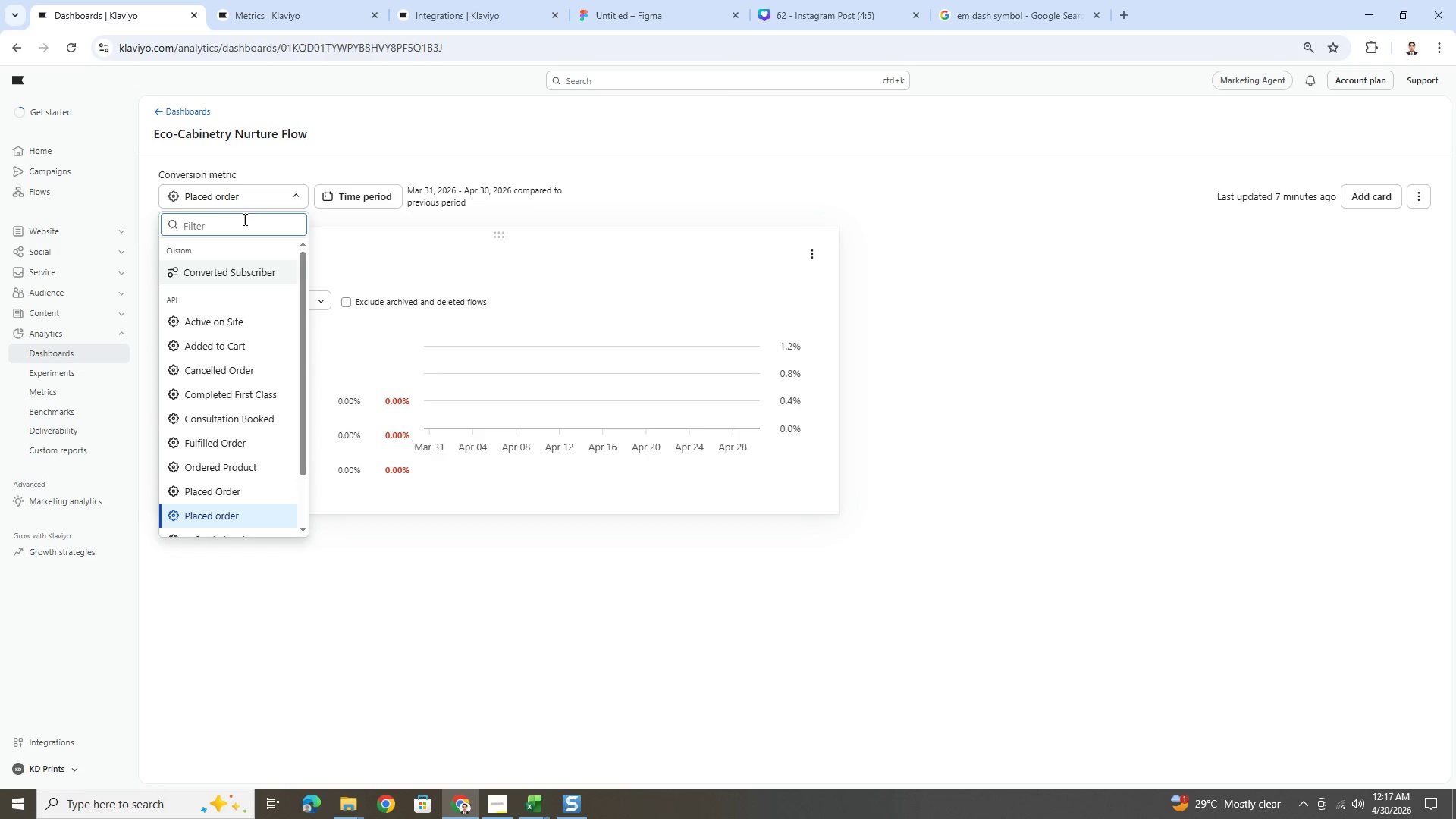 
type(final)
 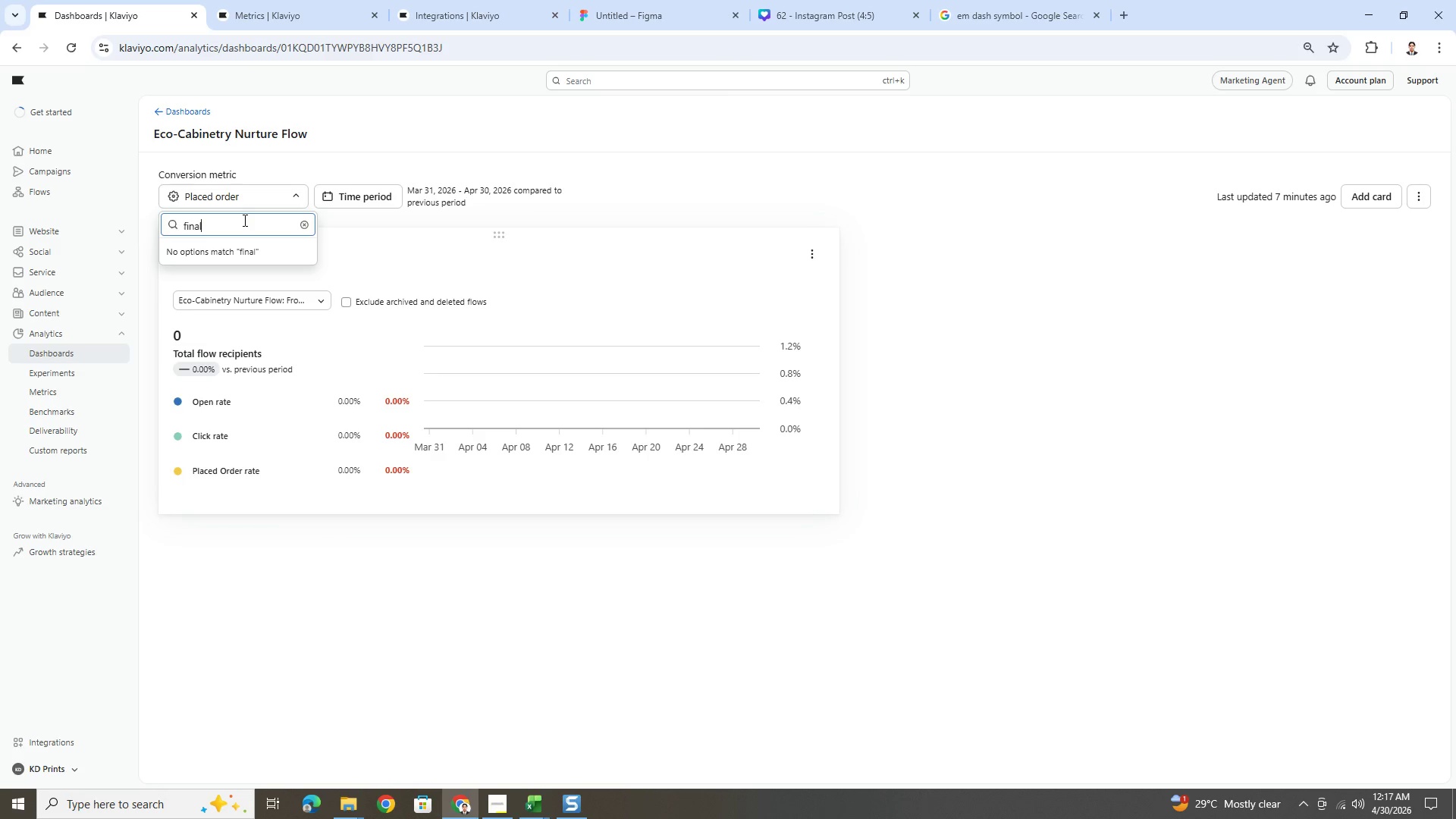 
hold_key(key=Backspace, duration=0.78)
 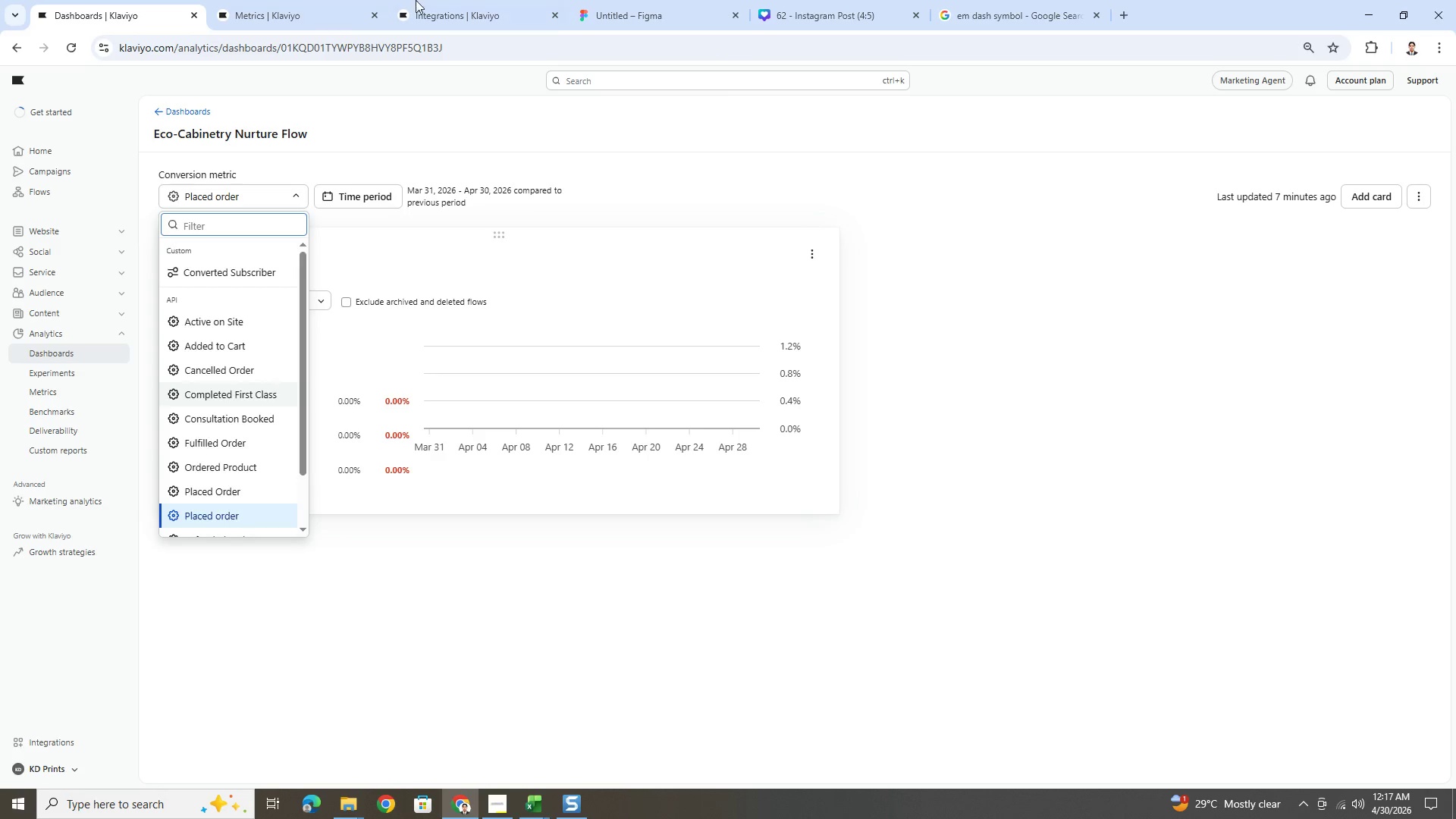 
left_click([447, 0])
 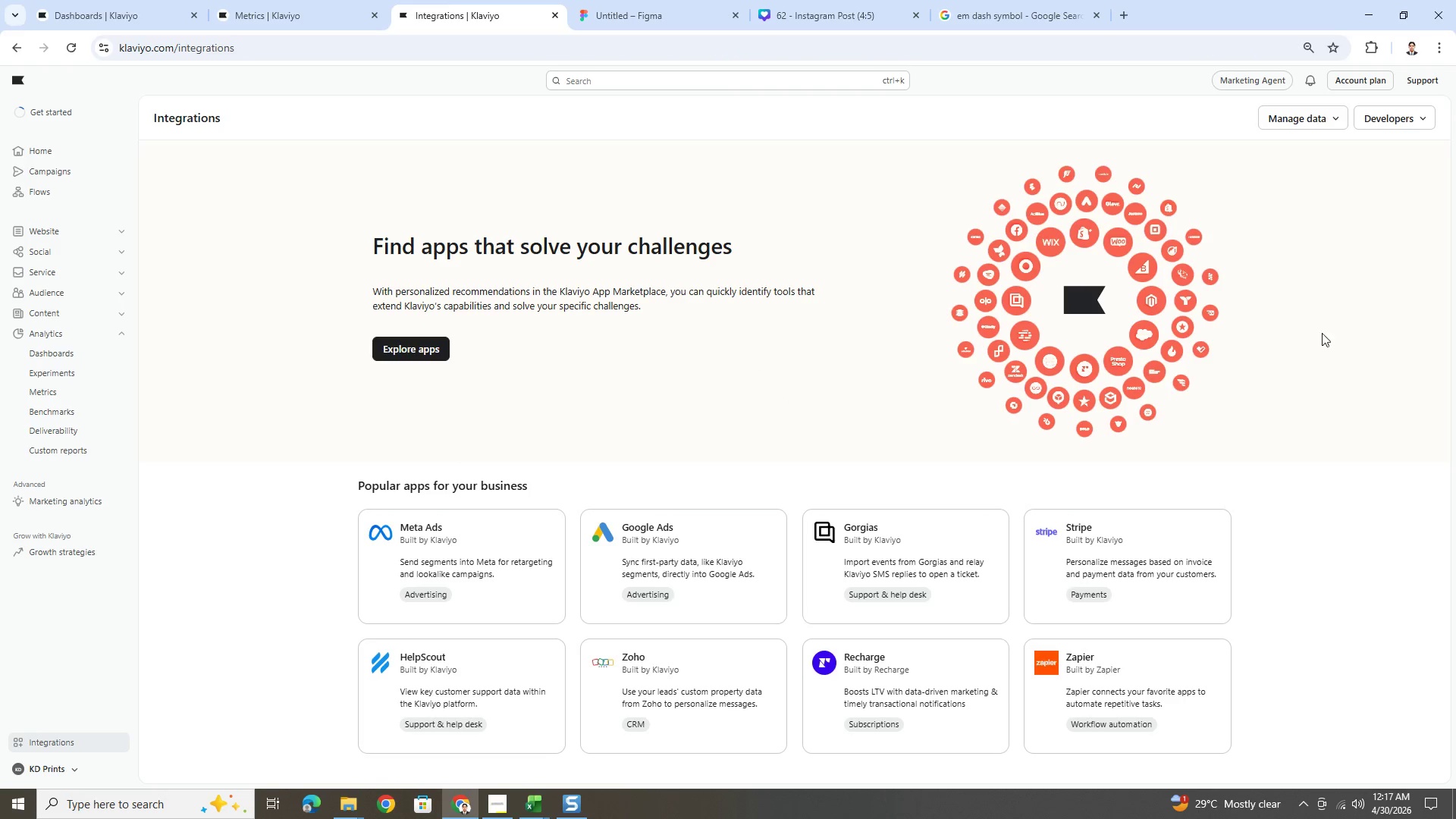 
left_click([1320, 121])
 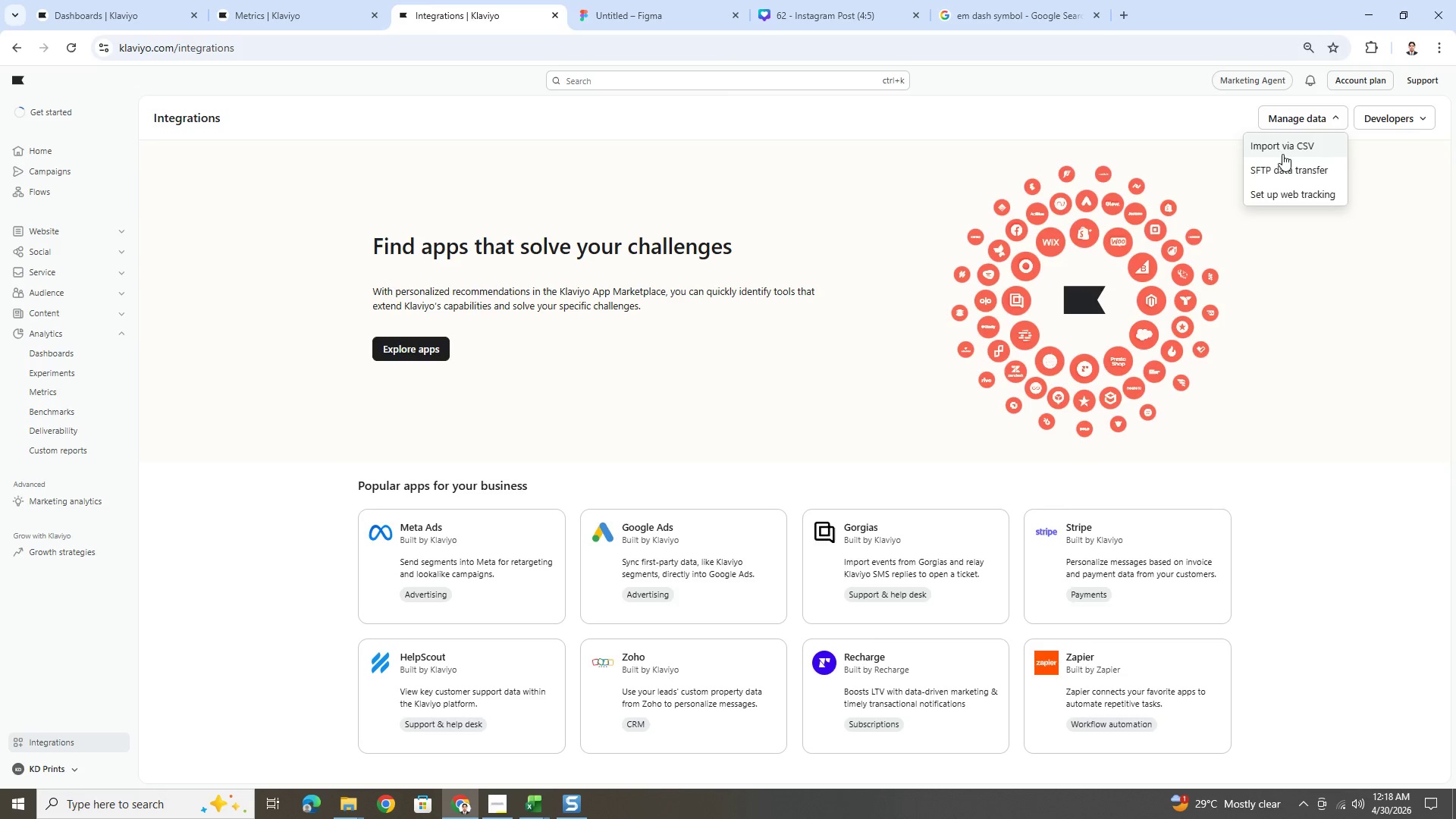 
left_click([1282, 149])
 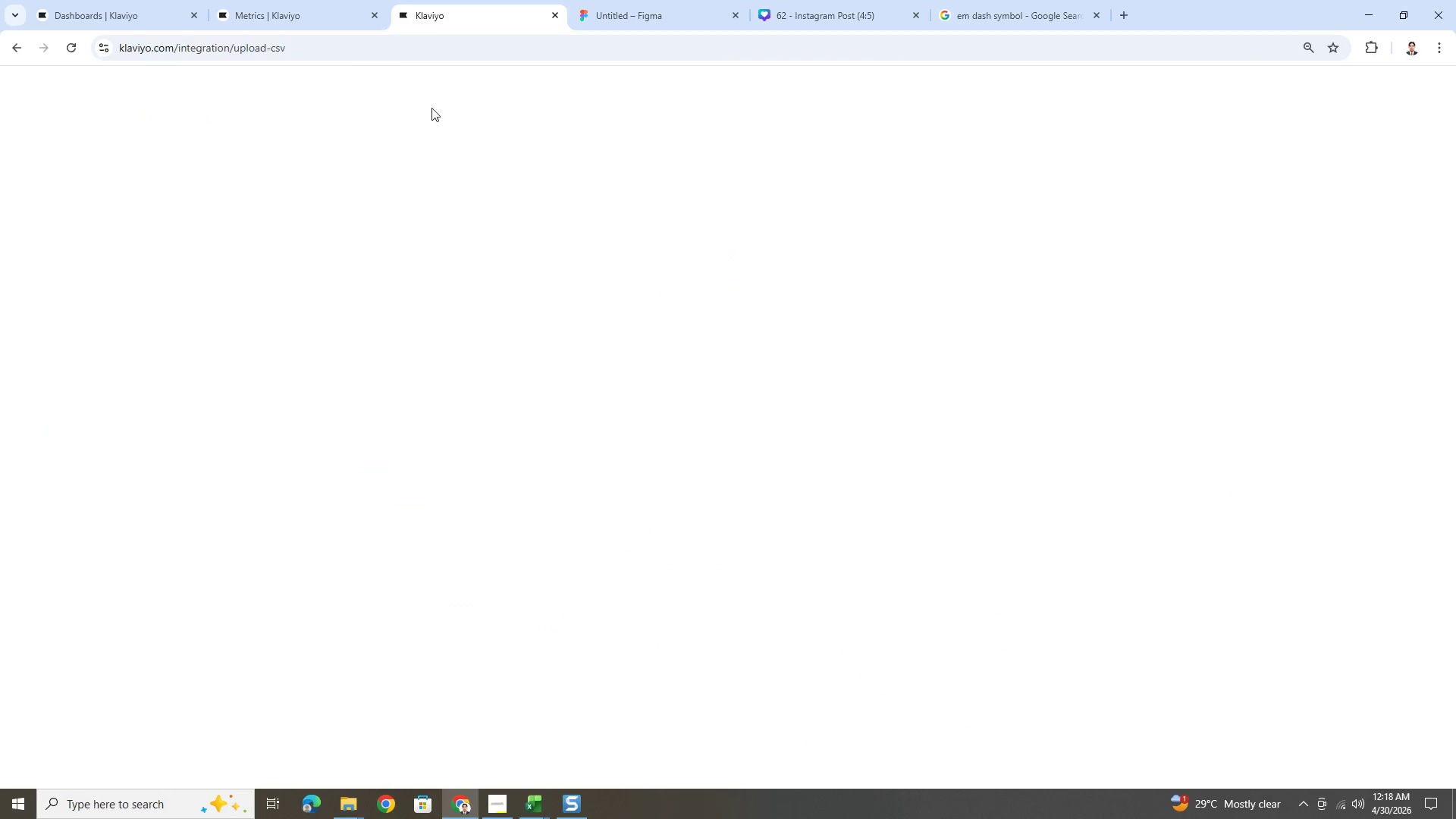 
left_click([334, 0])
 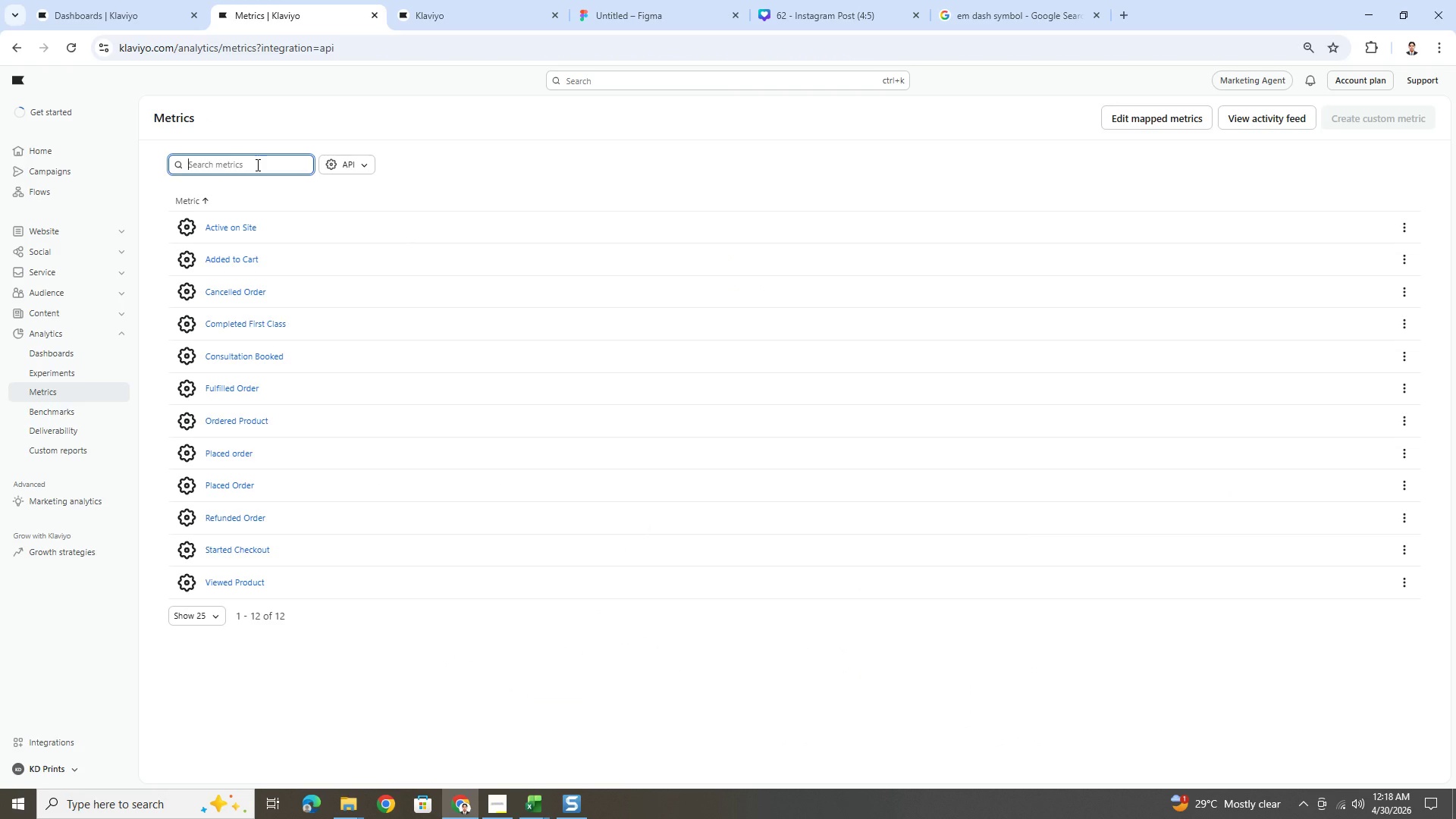 
left_click([256, 165])
 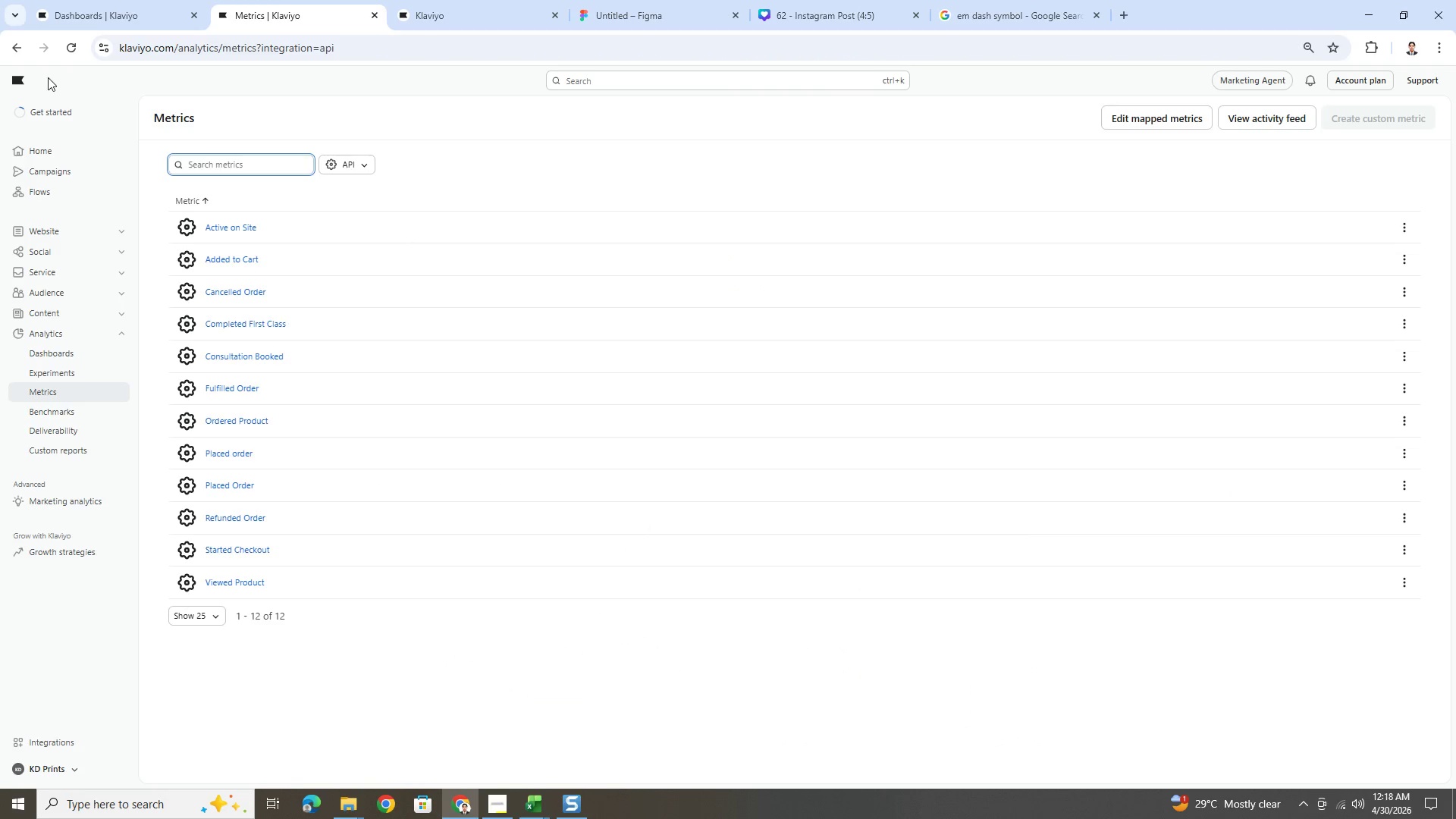 
left_click([66, 50])
 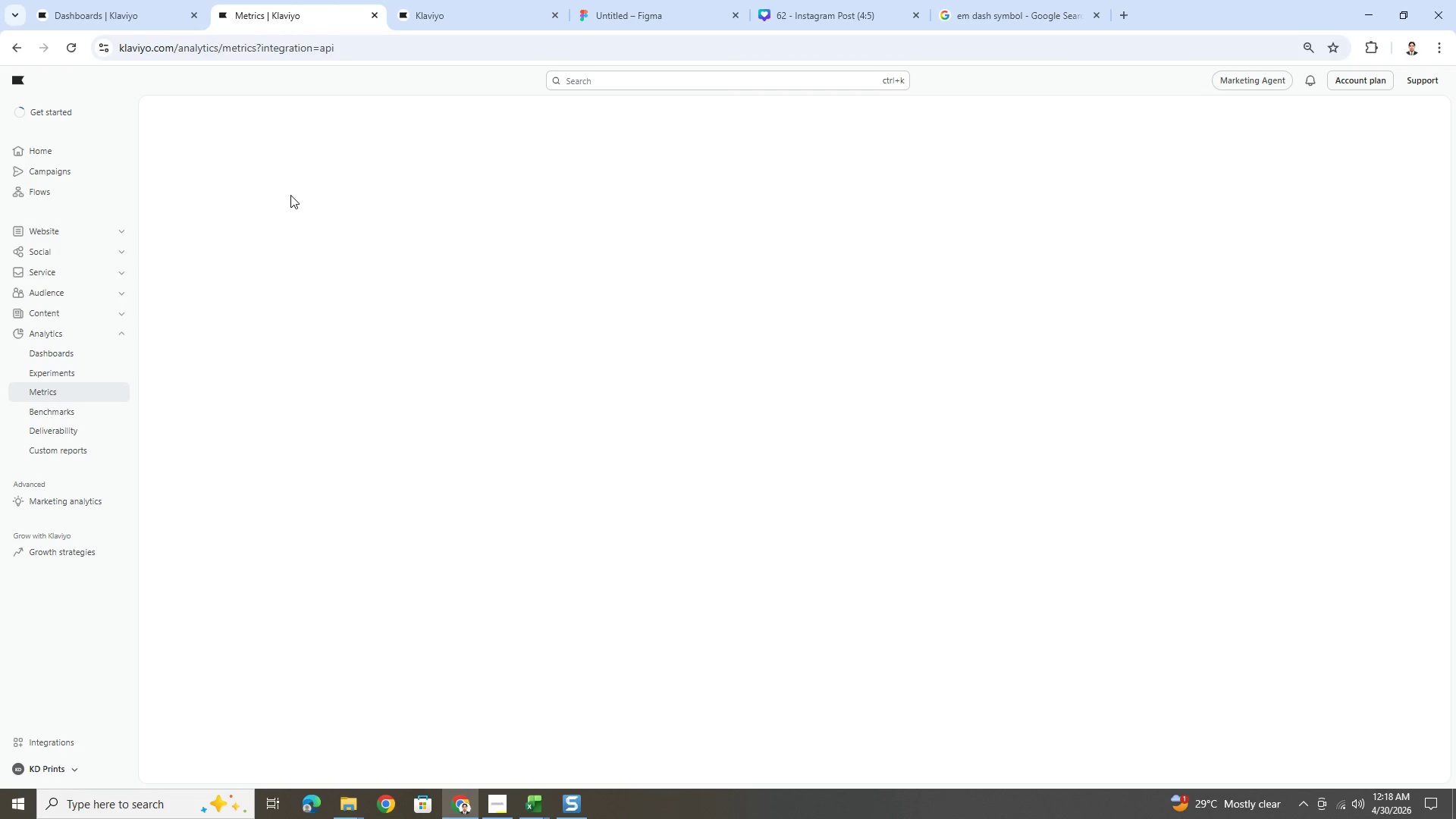 
wait(11.19)
 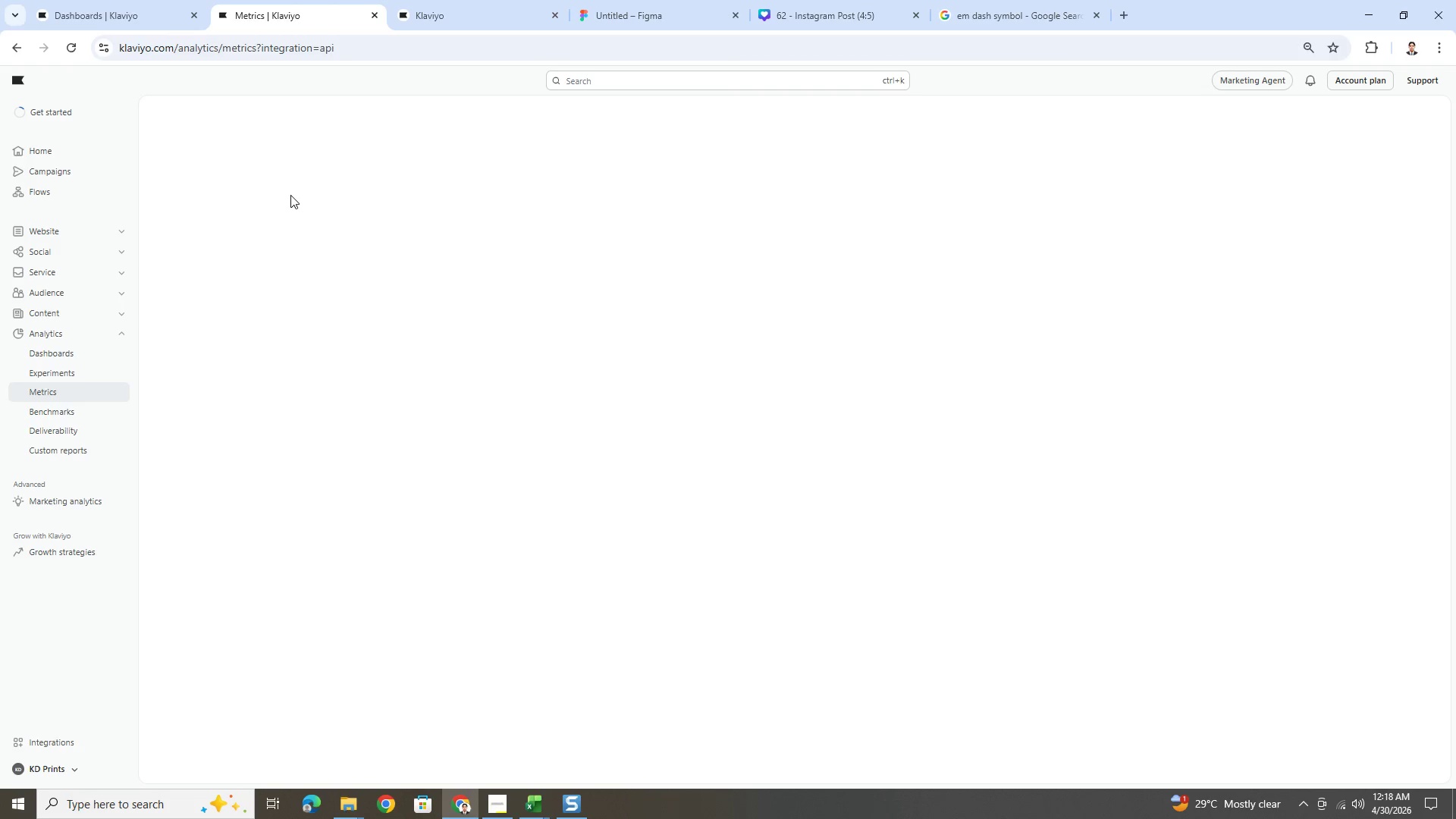 
left_click([133, 0])
 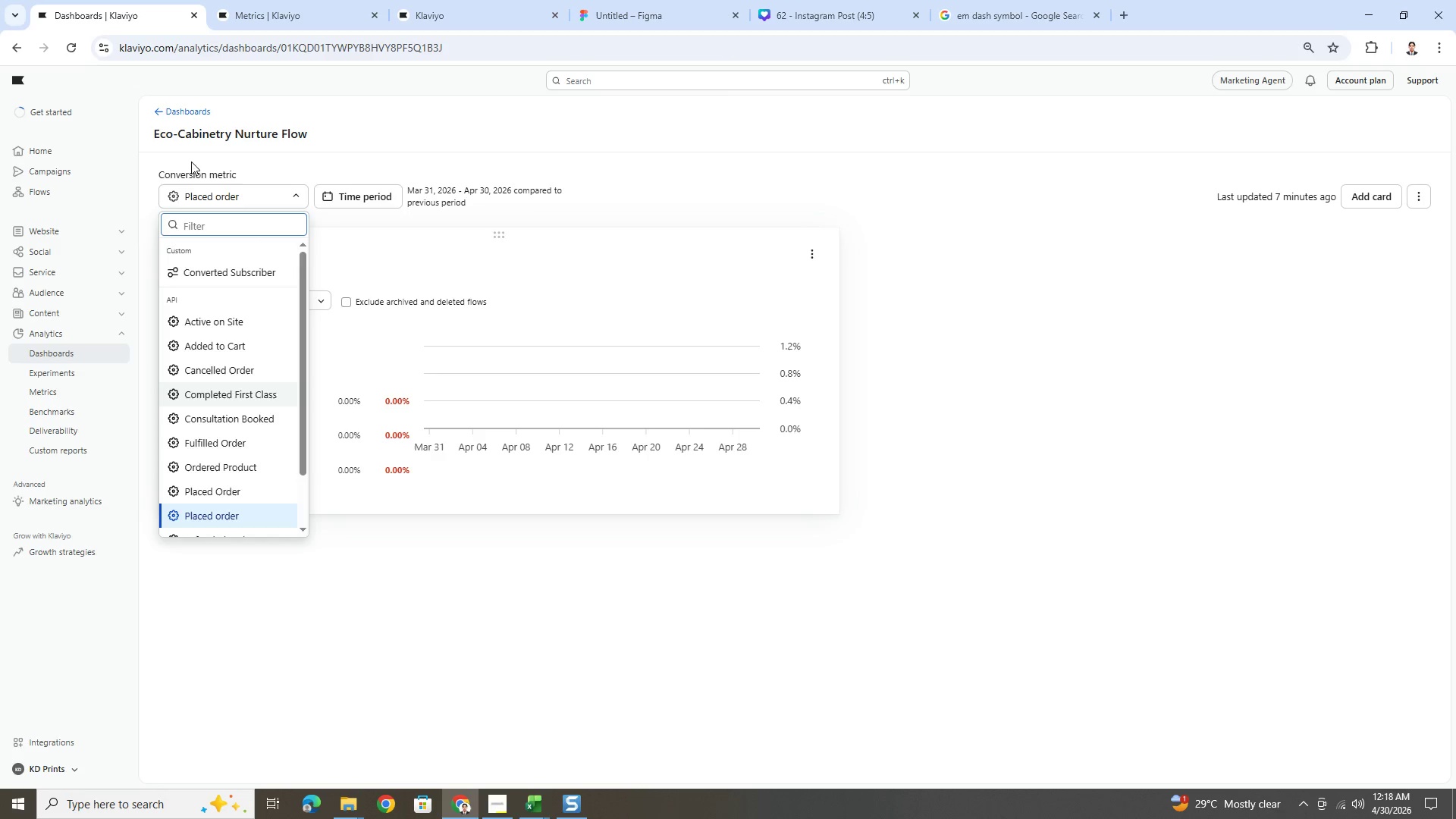 
left_click([71, 49])
 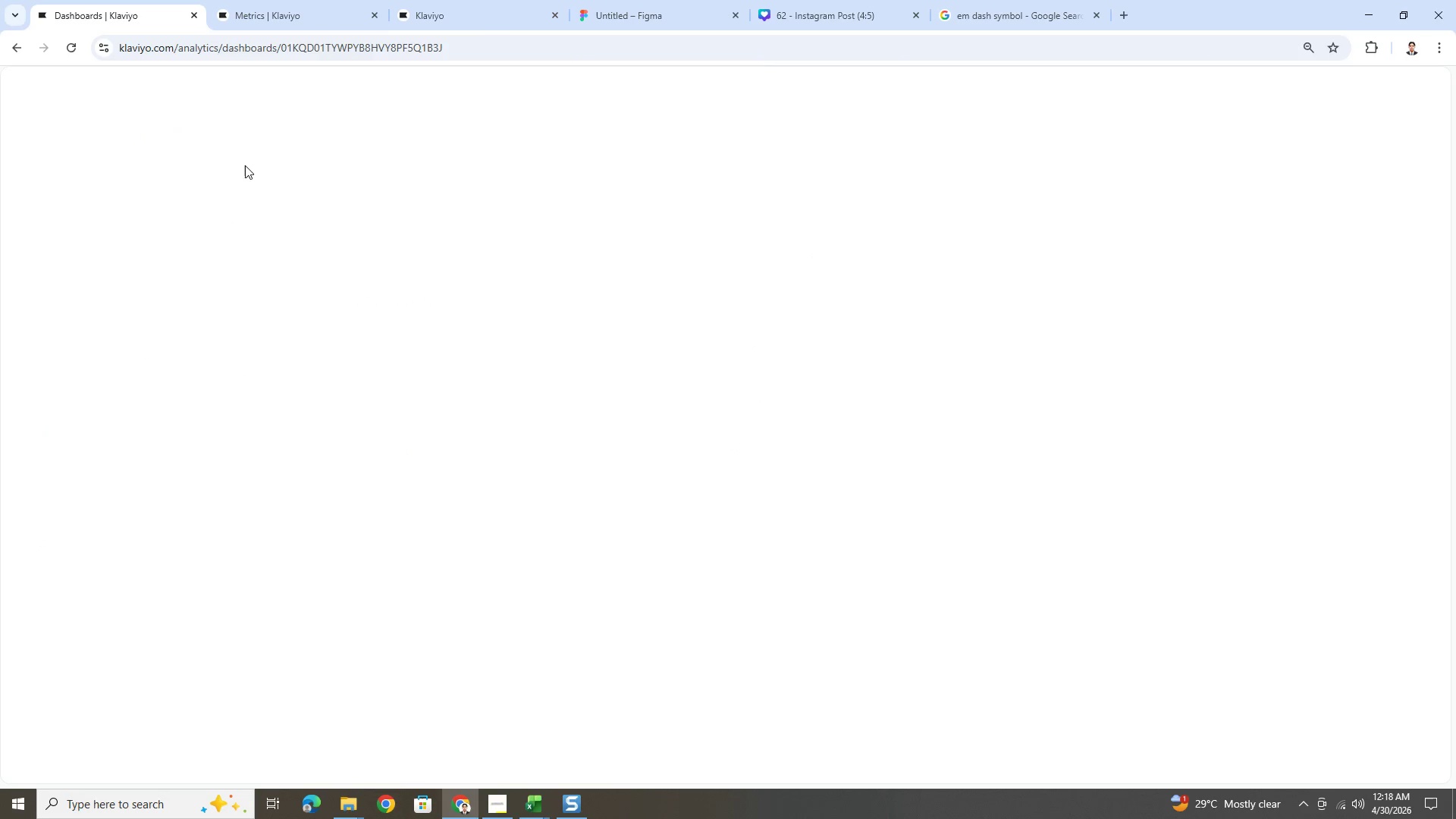 
wait(8.34)
 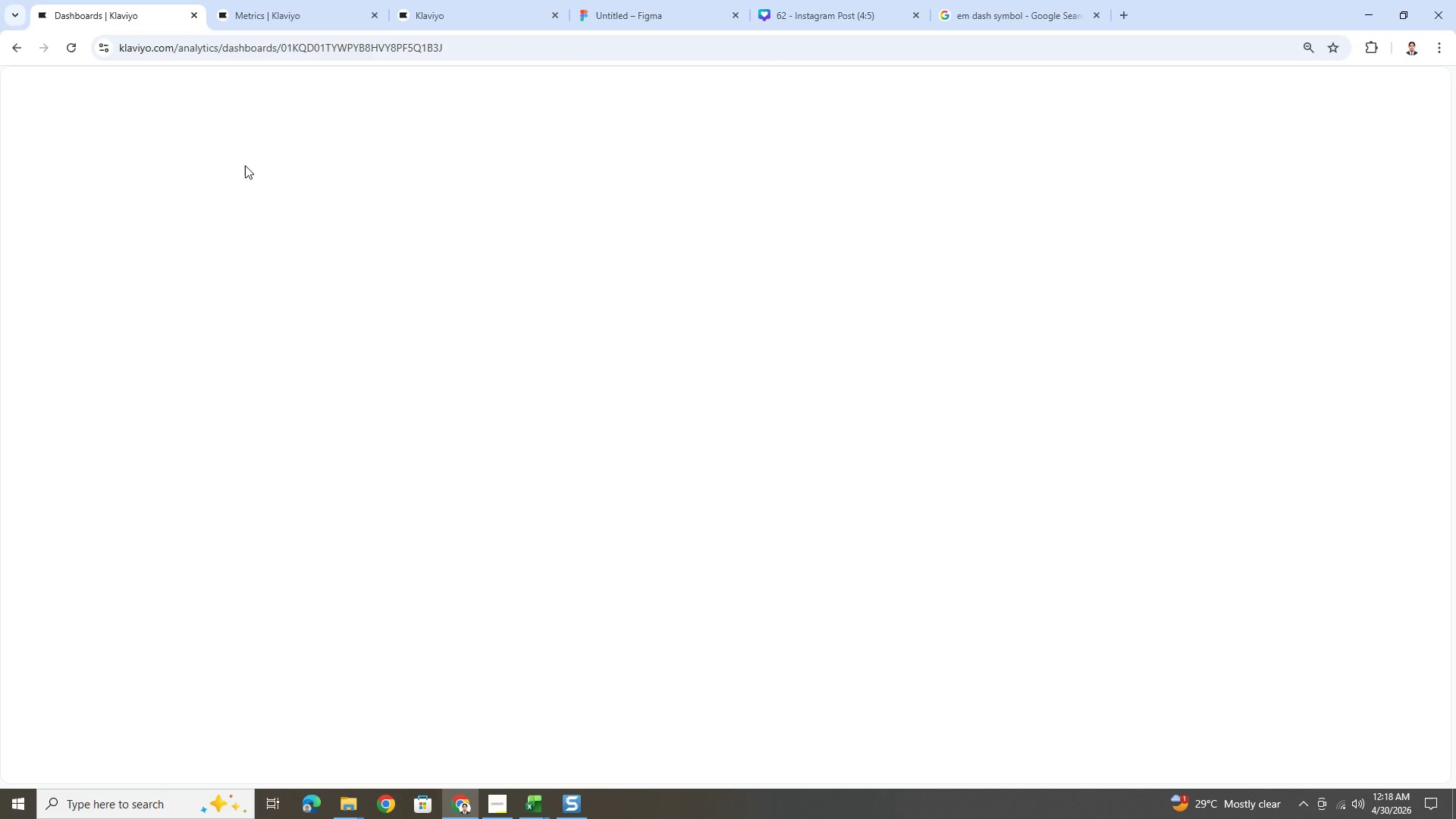 
left_click([260, 198])
 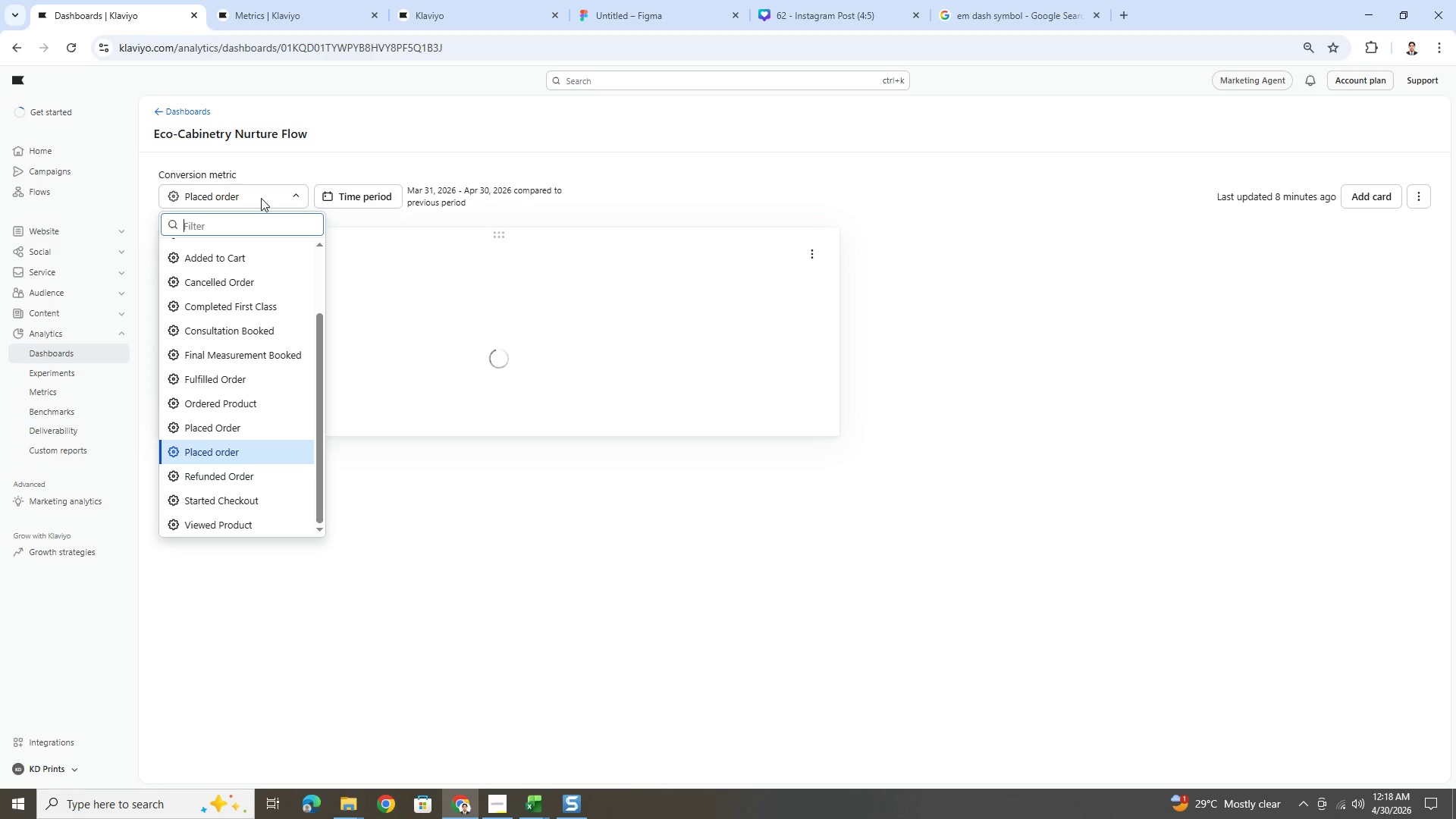 
left_click([261, 198])
 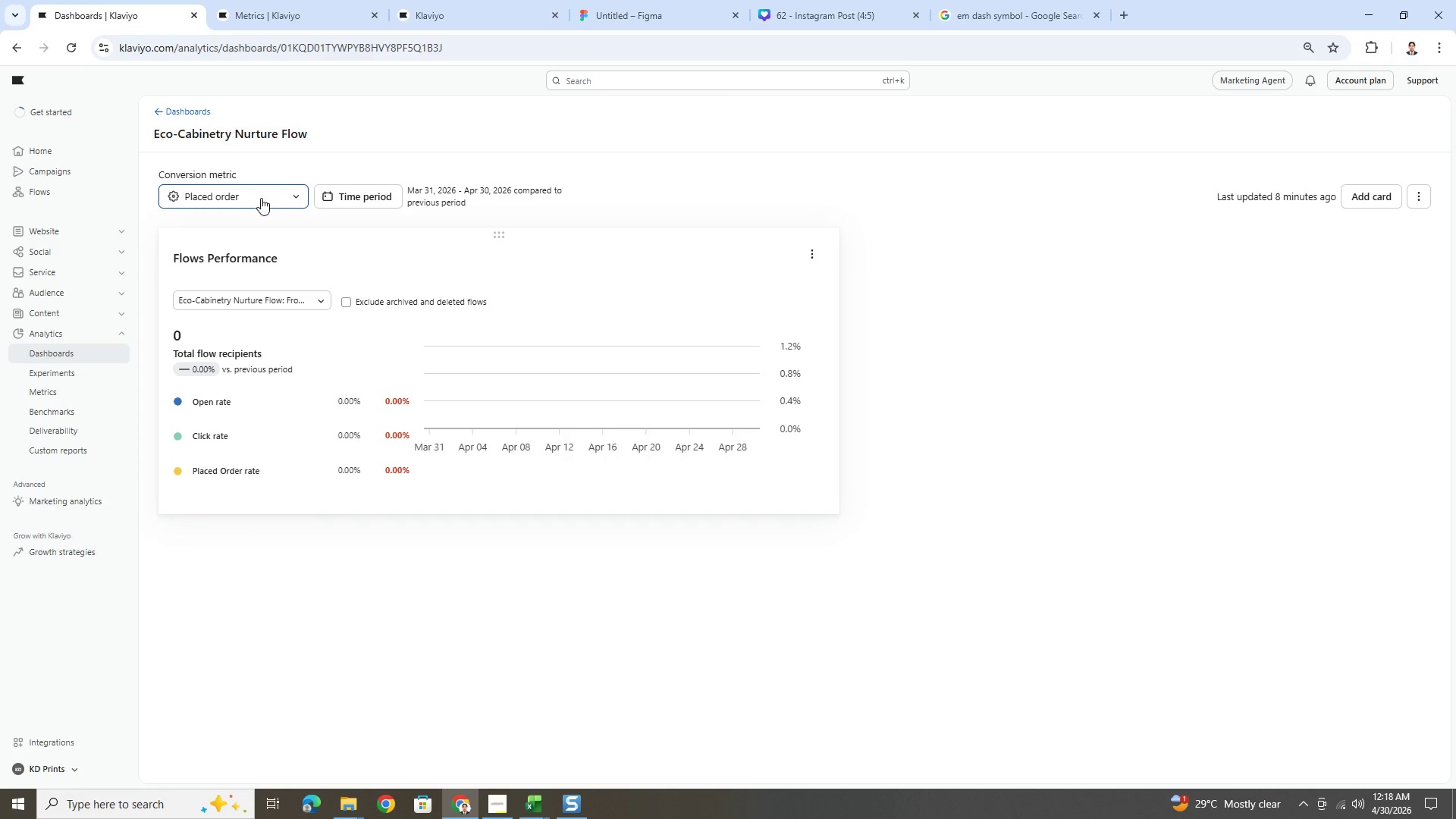 
left_click([261, 198])
 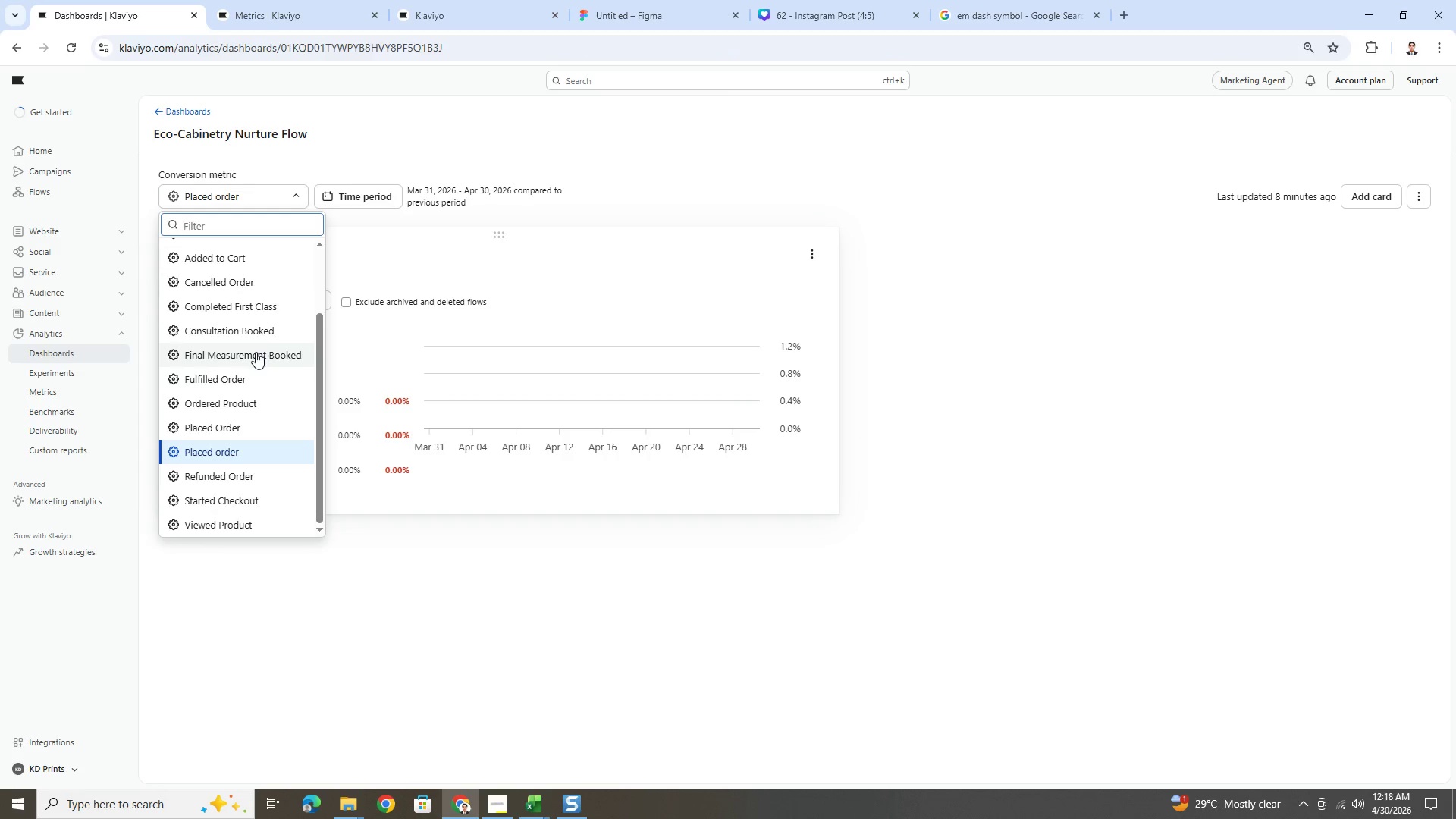 
left_click([256, 352])
 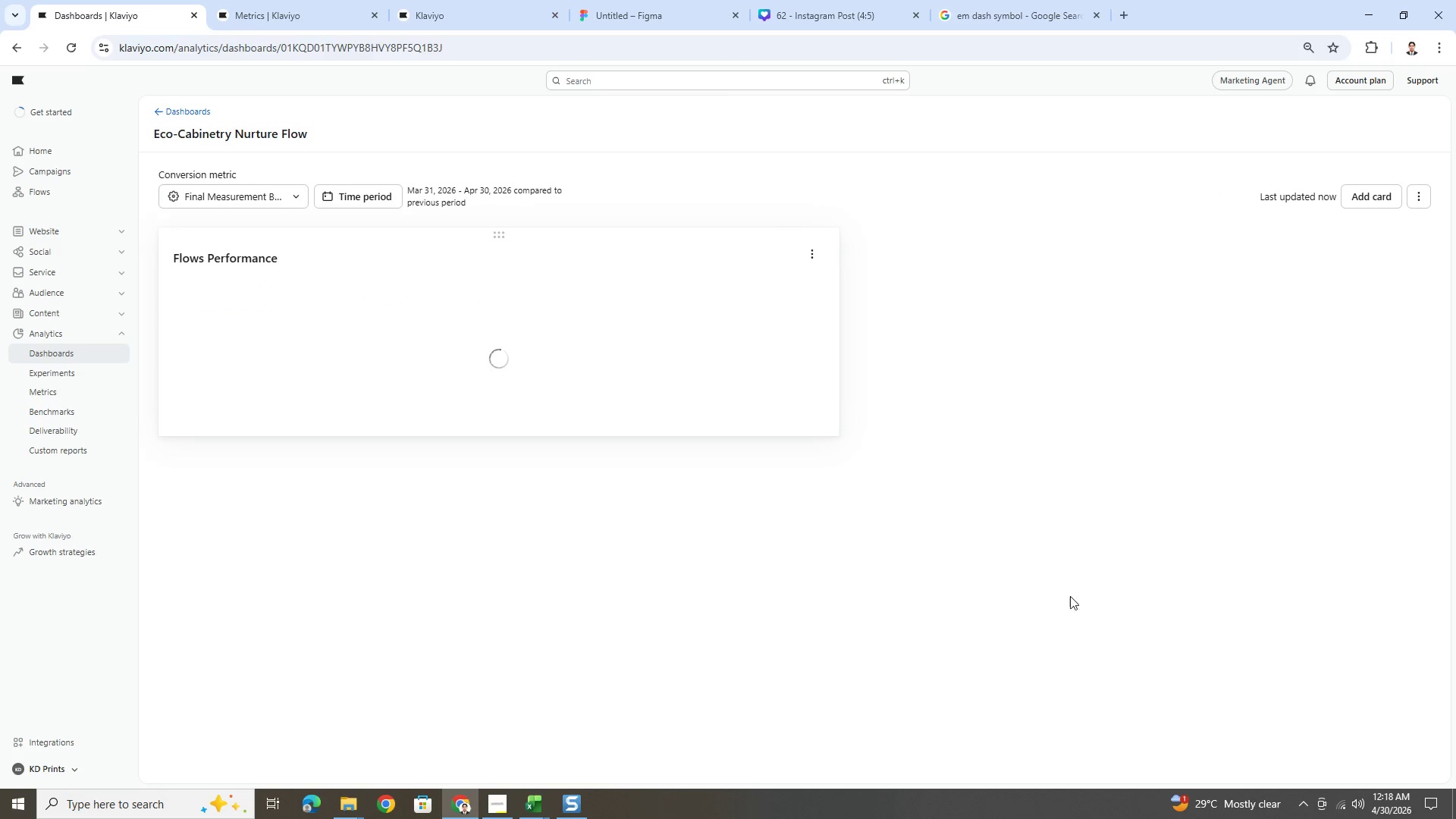 
wait(6.47)
 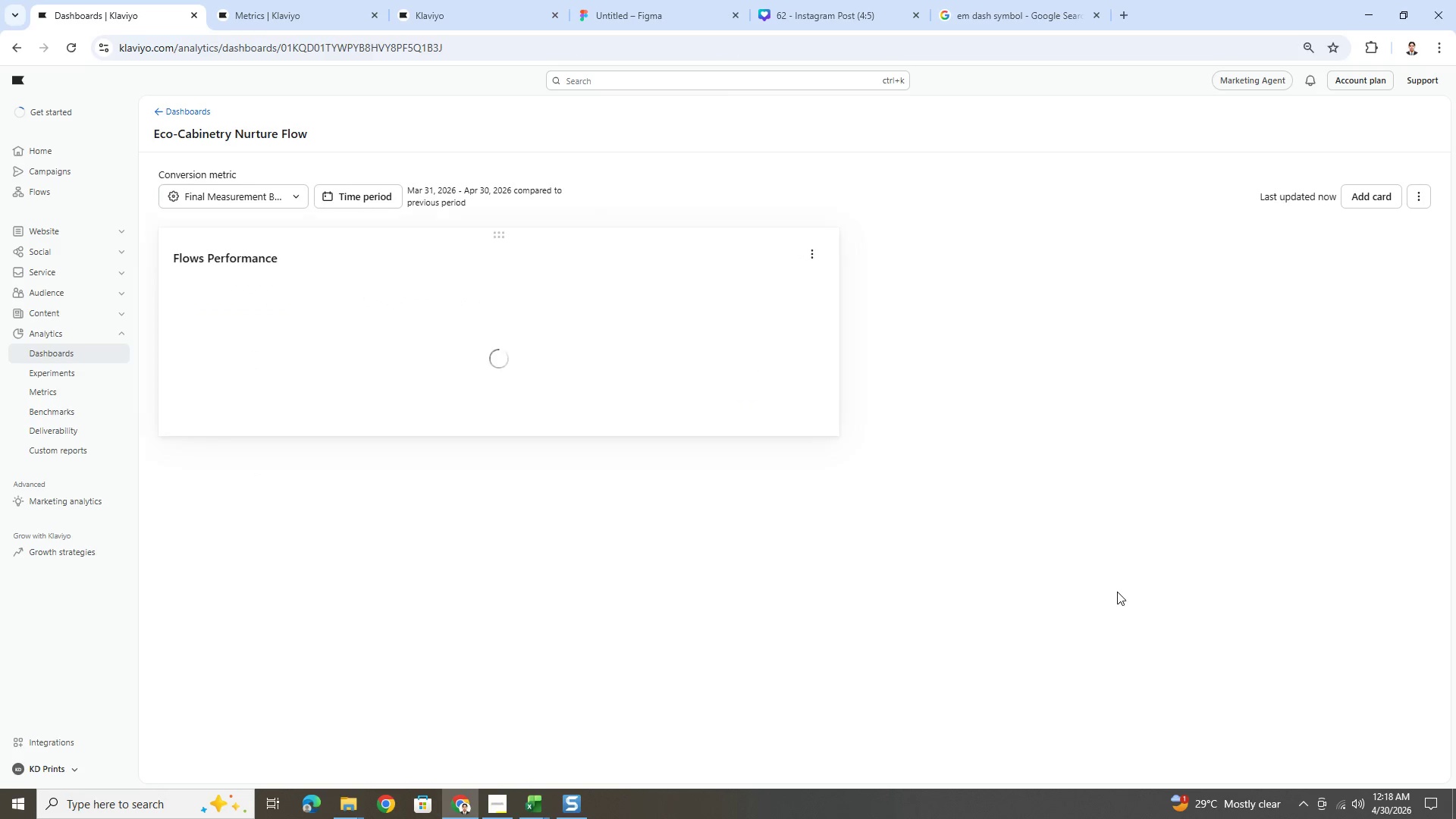 
left_click([497, 804])